 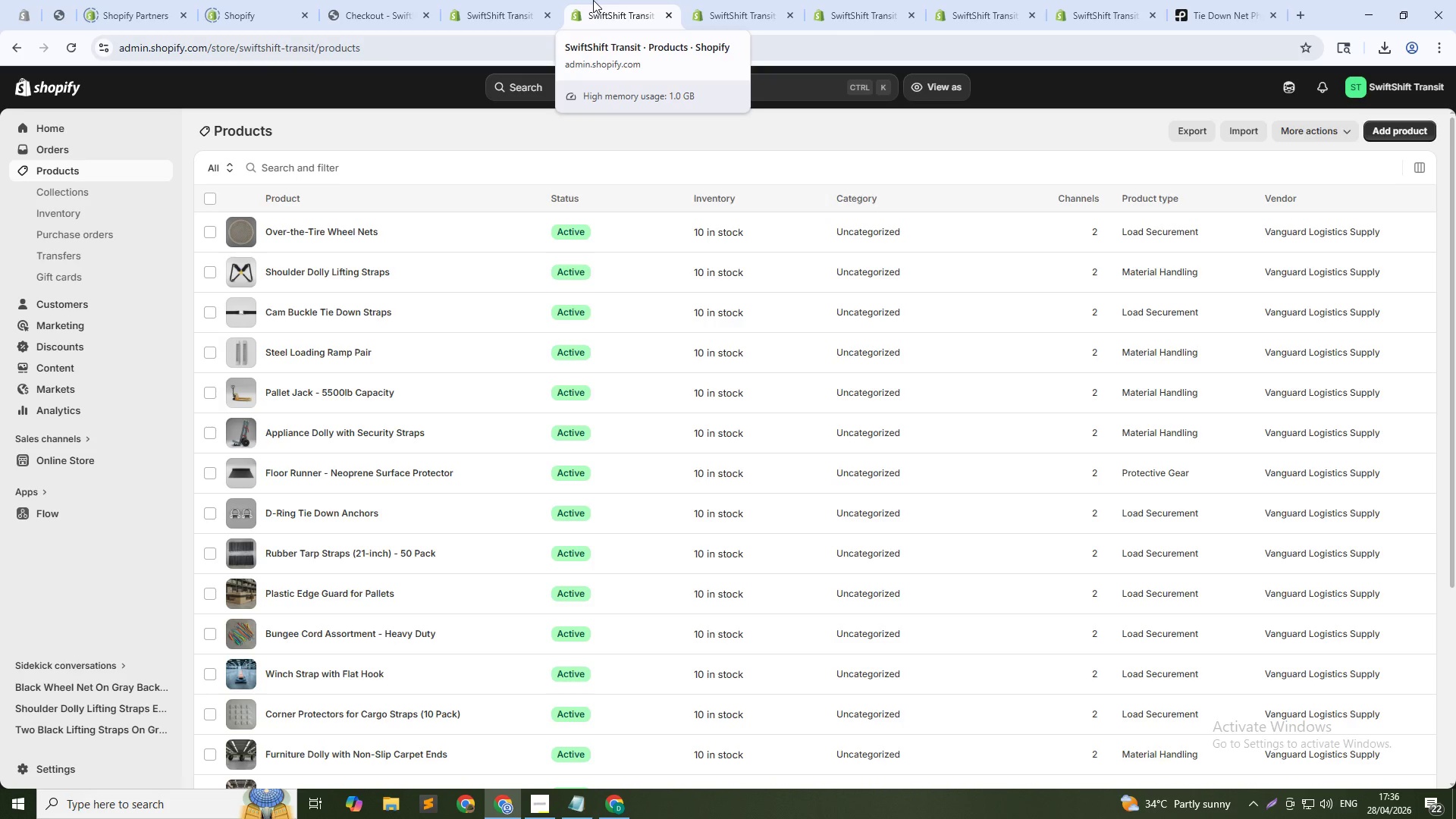 
key(Alt+Tab)
 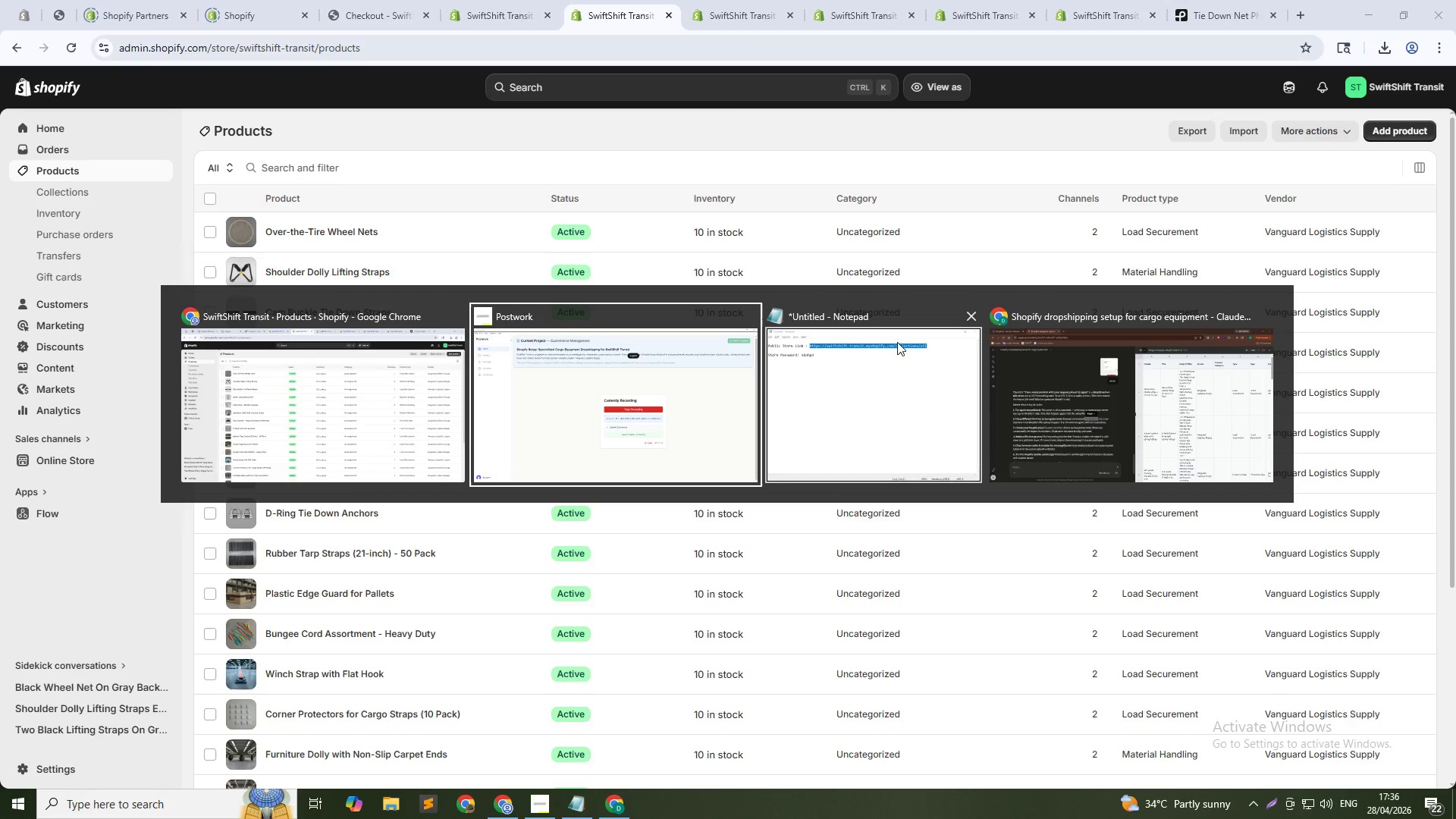 
left_click([894, 360])
 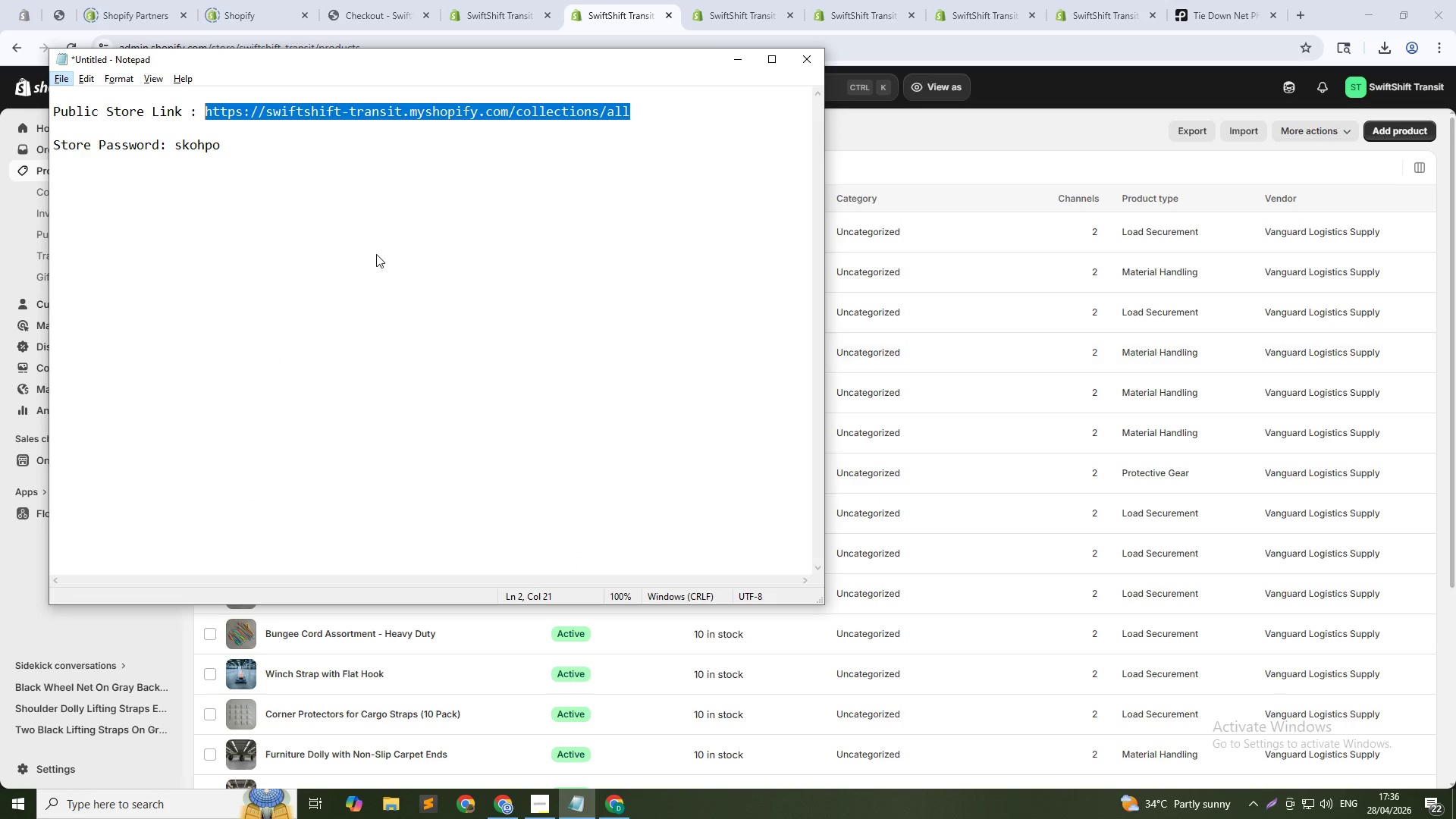 
left_click([375, 254])
 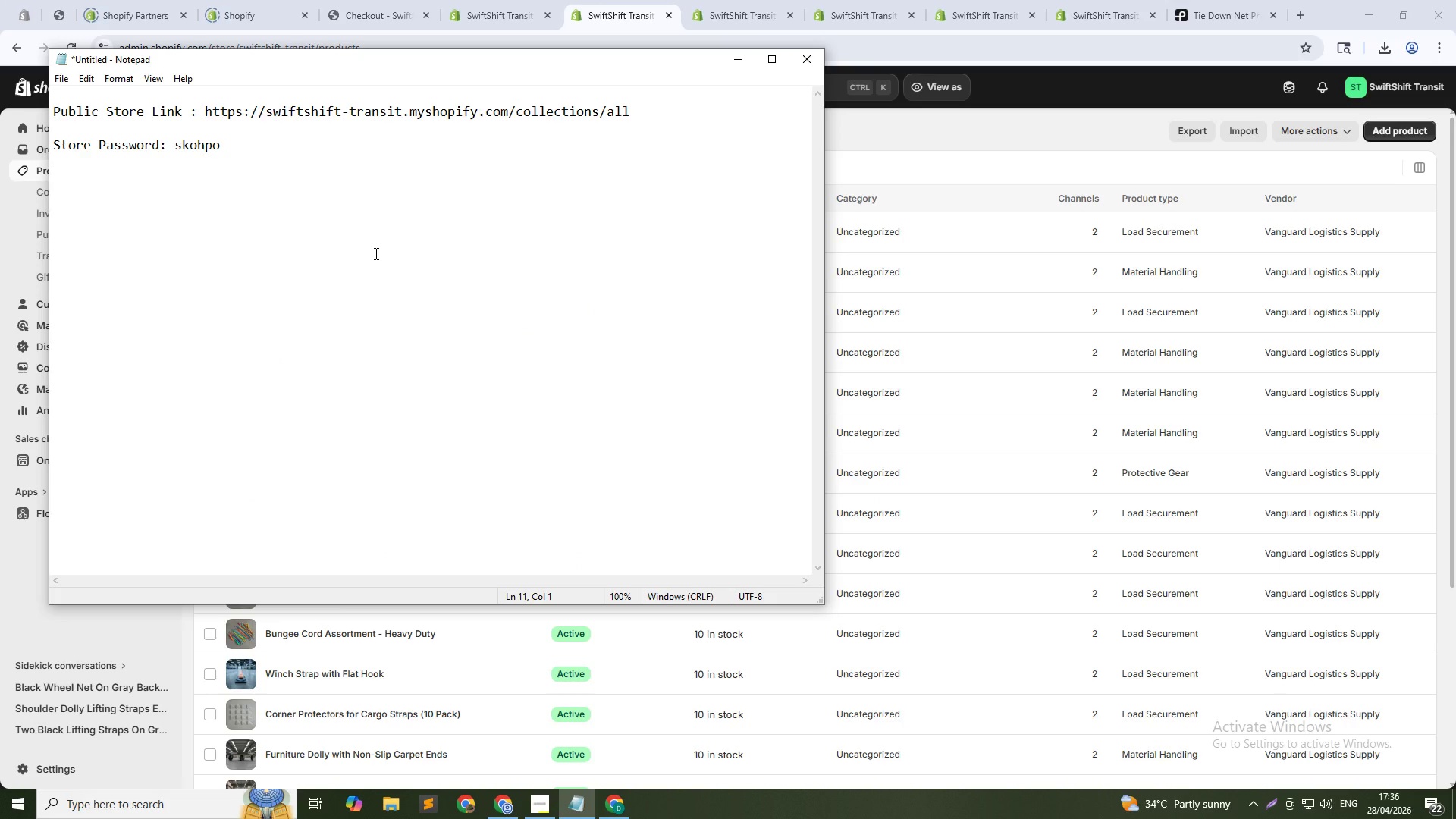 
key(ArrowUp)
 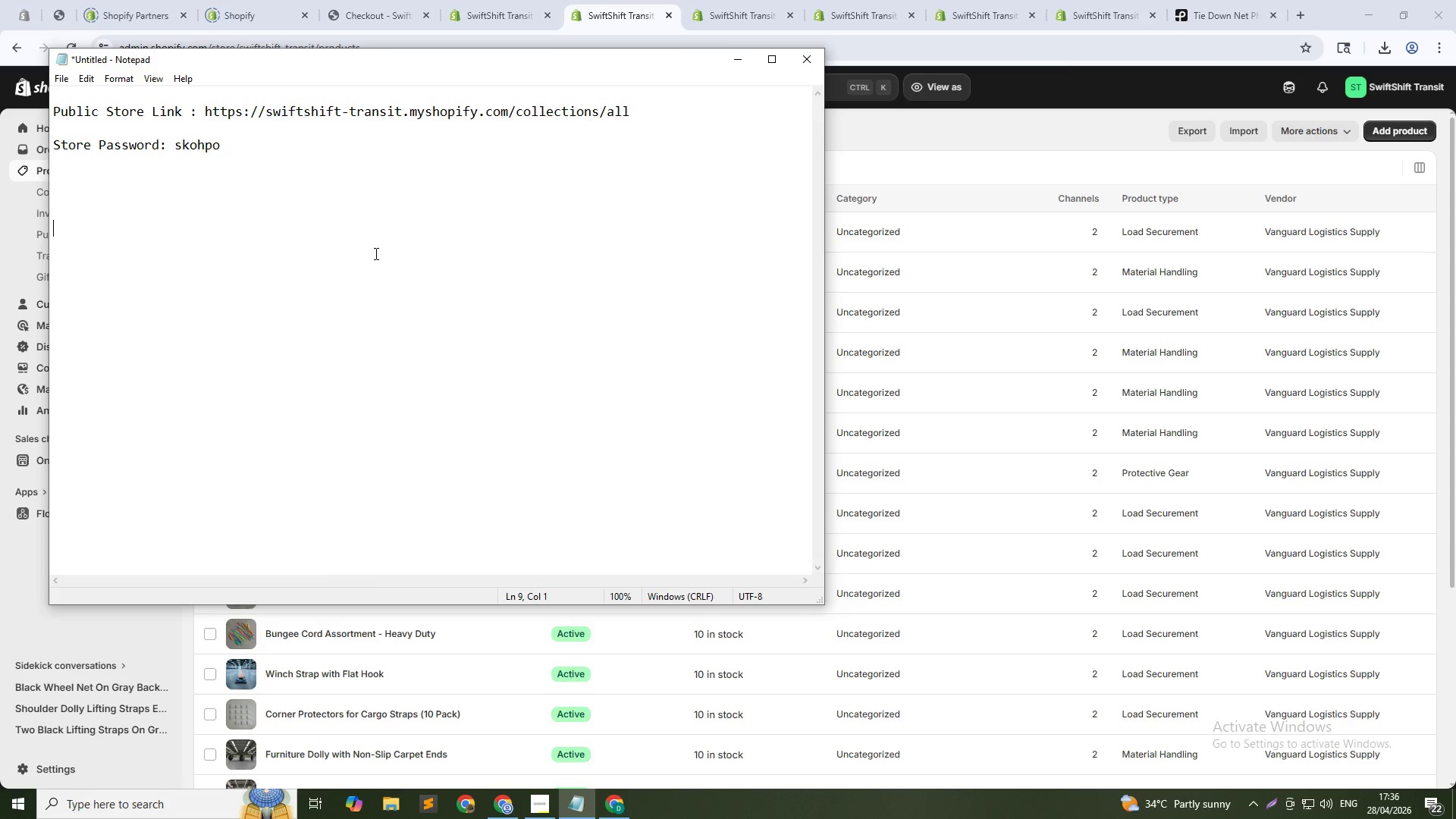 
key(ArrowUp)
 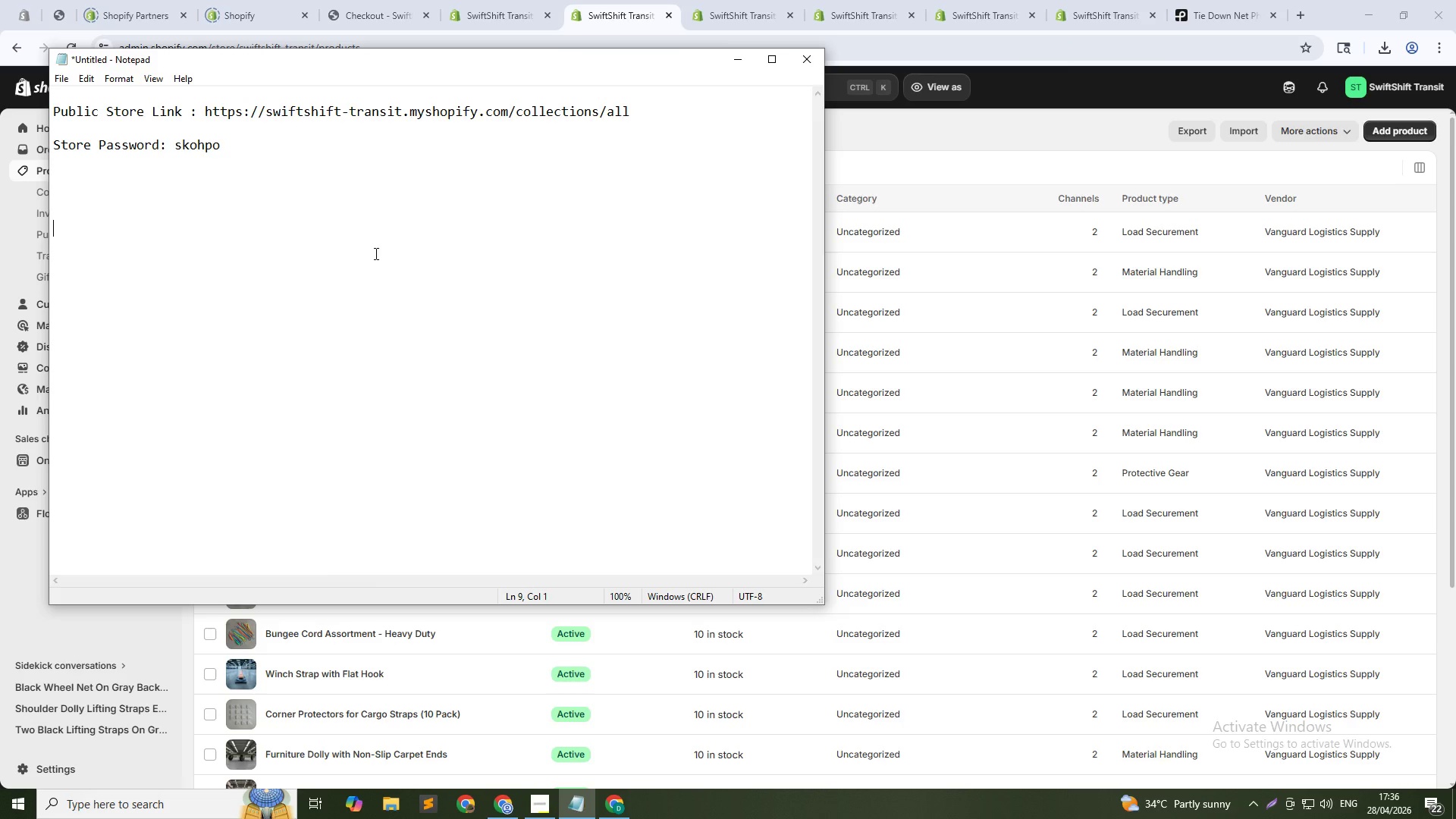 
type(I have alread)
key(Backspace)
key(Backspace)
key(Backspace)
key(Backspace)
key(Backspace)
 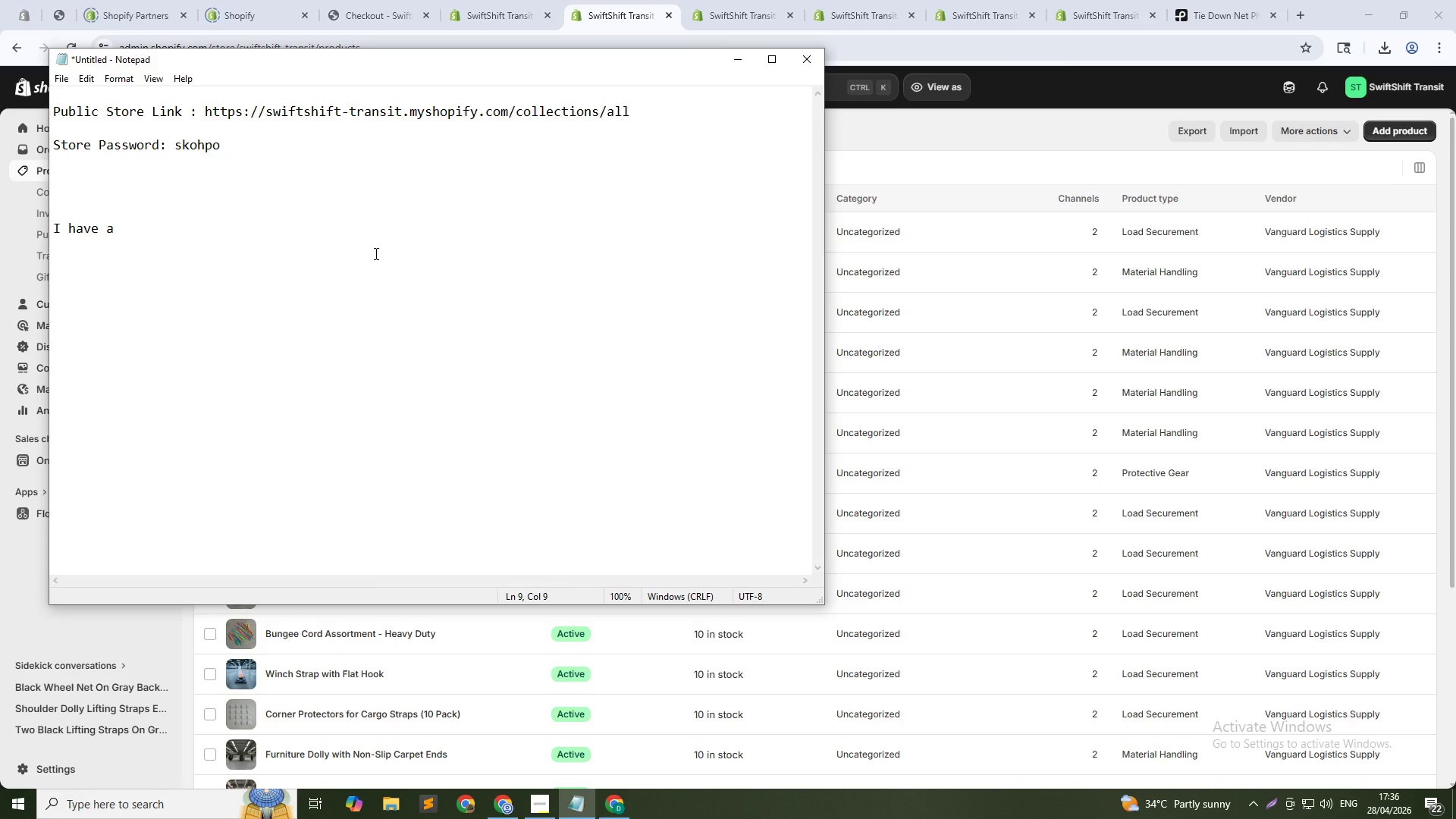 
key(Backspace)
key(Backspace)
type( imported the products you provided and set up the Custom Fulfillment Service along with the Heavy/O)
key(Backspace)
type(o)
key(Backspace)
type(Oversized shipping profile. )
key(Backspace)
 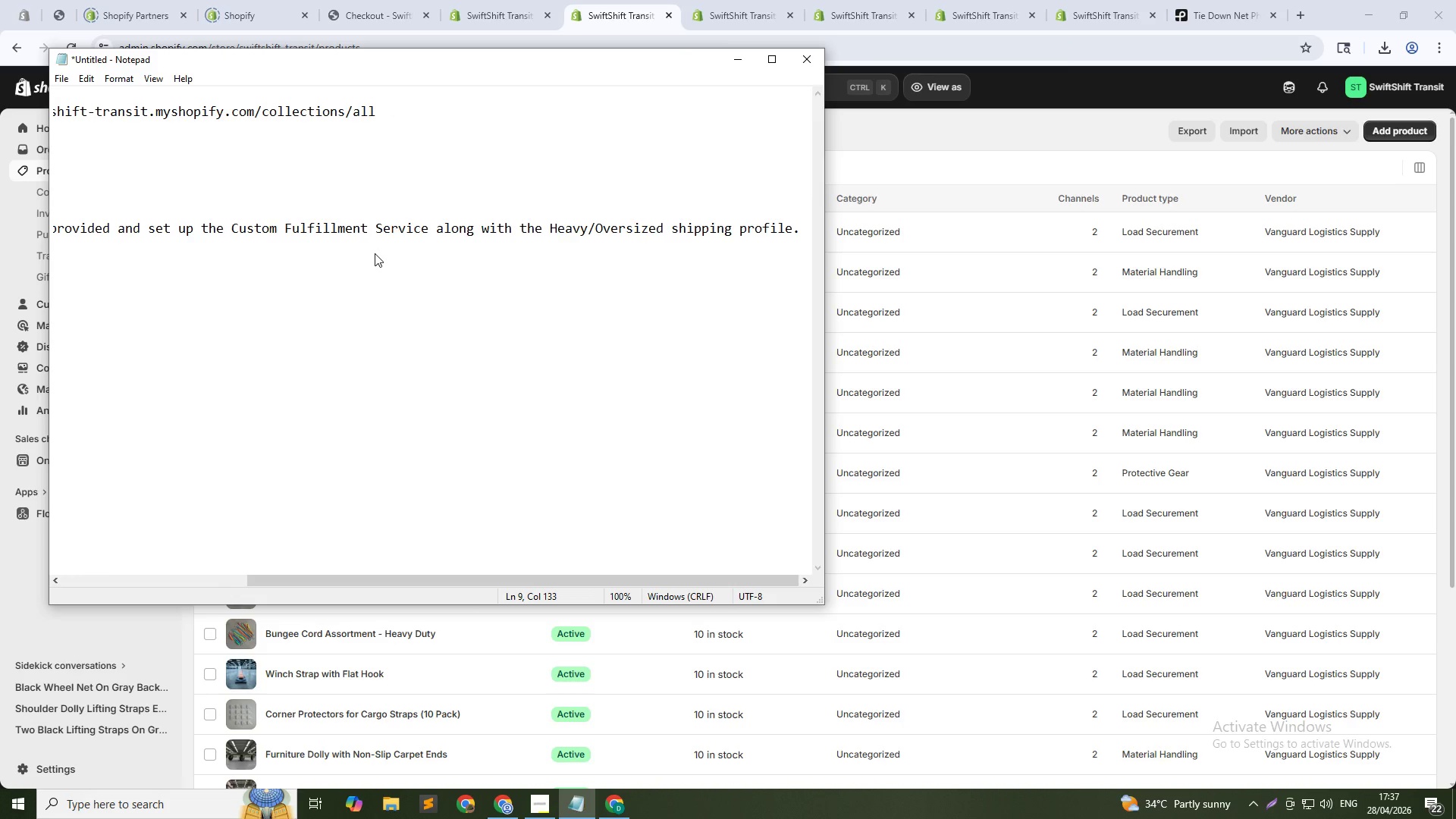 
hold_key(key=ShiftLeft, duration=1.5)
 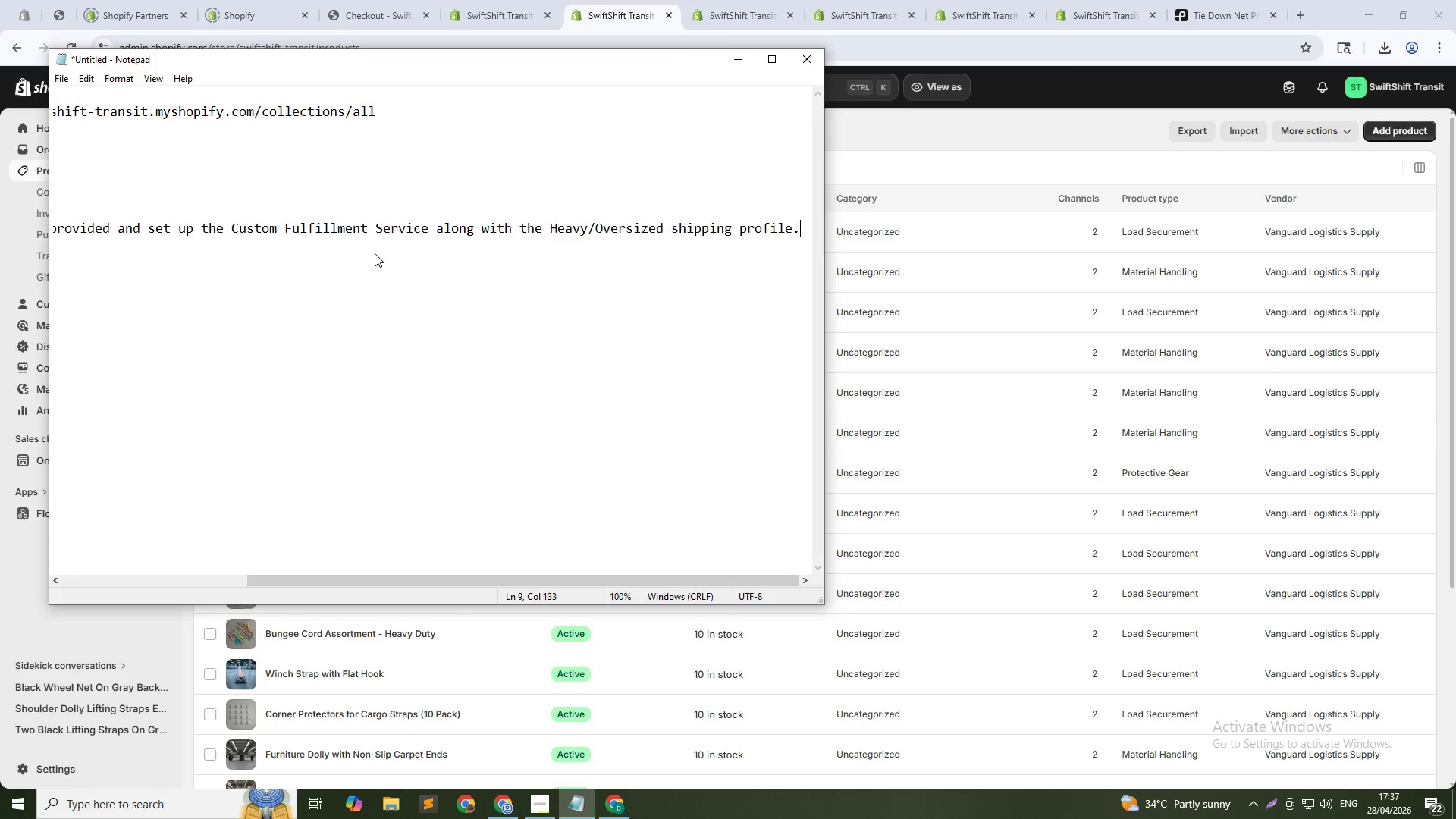 
type( and also genratin)
key(Backspace)
key(Backspace)
key(Backspace)
key(Backspace)
key(Backspace)
type(erating images for all the products, createing coll)
key(Backspace)
key(Backspace)
key(Backspace)
key(Backspace)
type(ing collections, and adding SEO e)
key(Backspace)
type(e)
key(Backspace)
type(meta titles and descriptions.)
 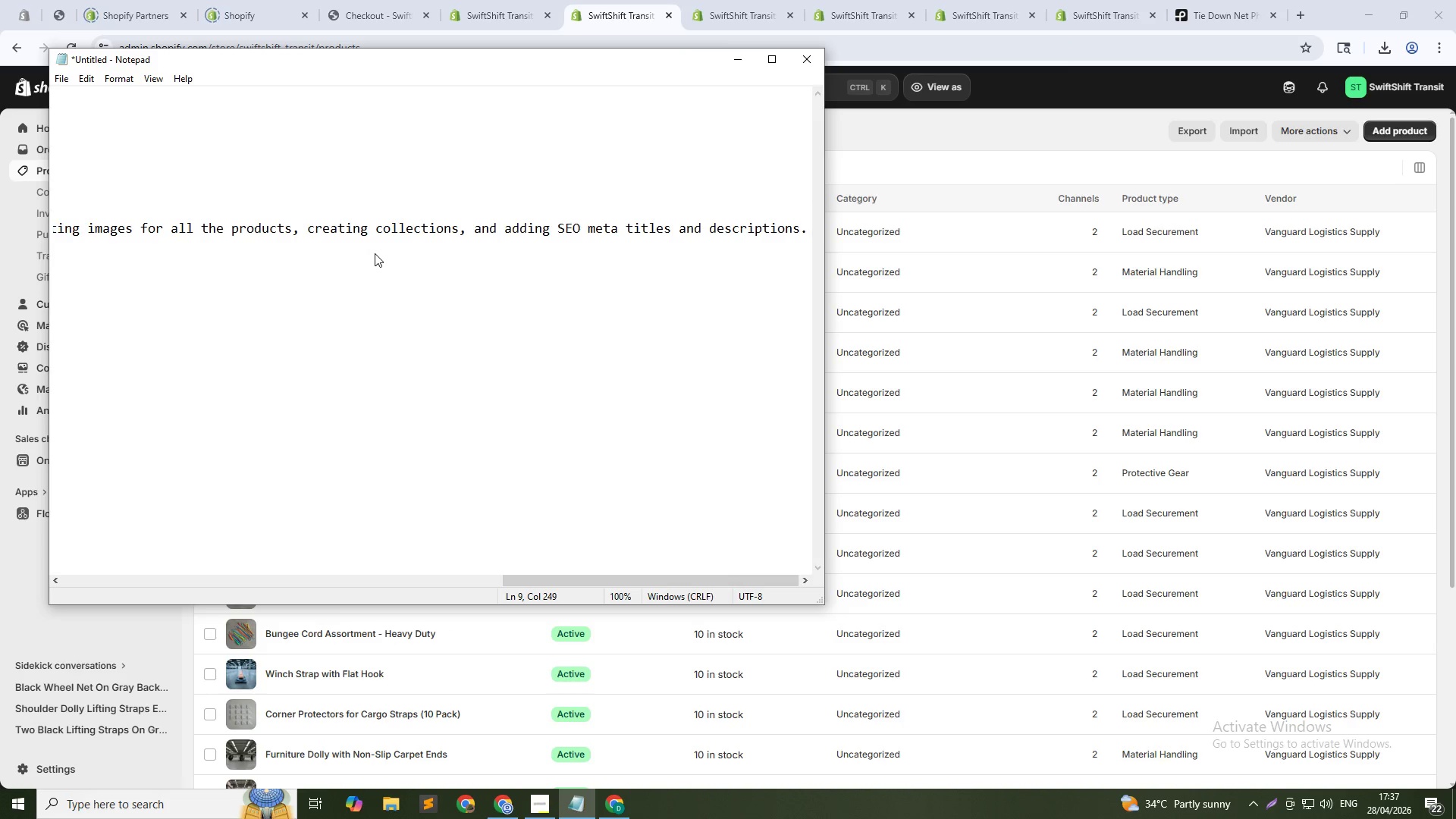 
key(Enter)
 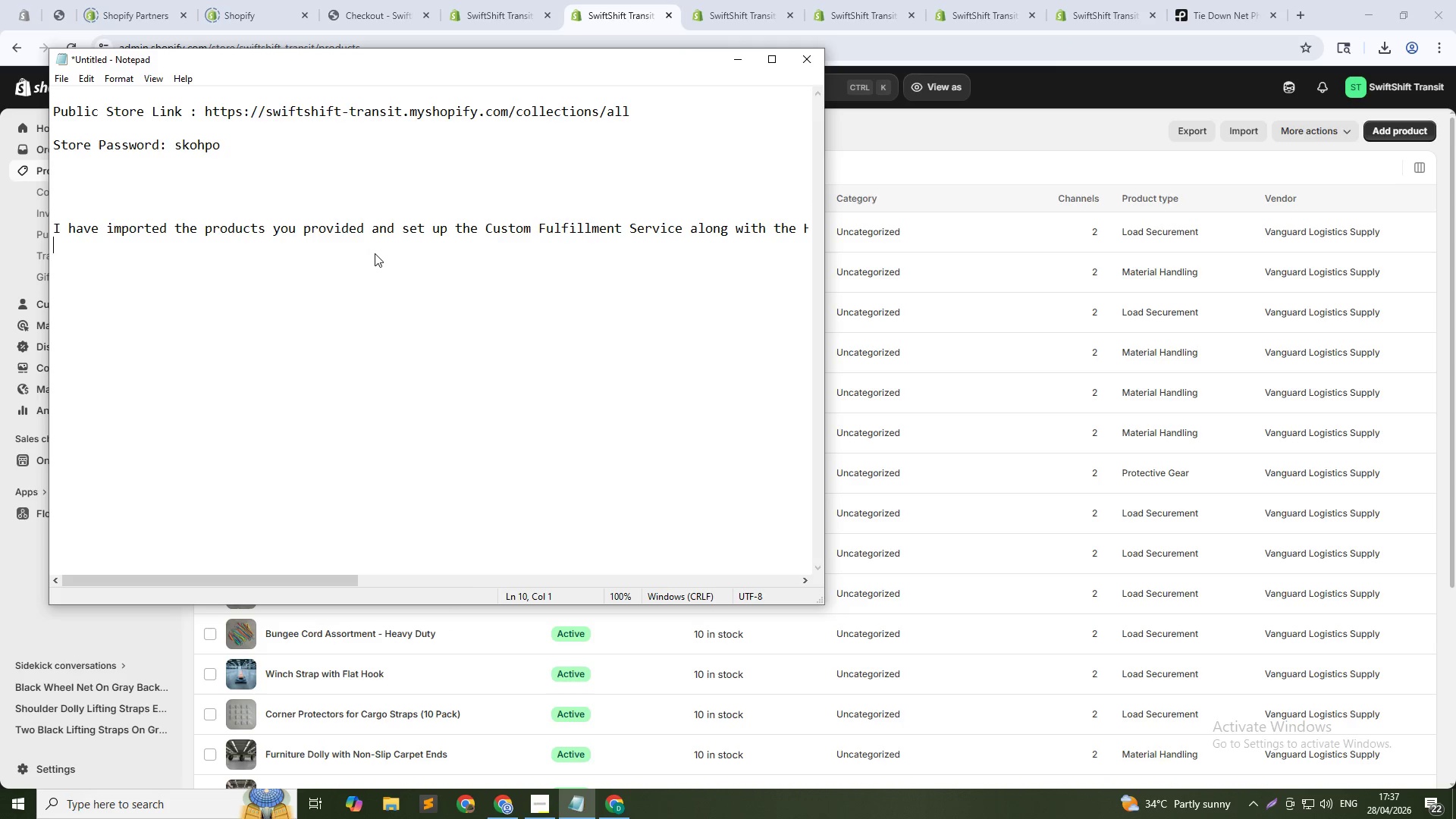 
key(Enter)
 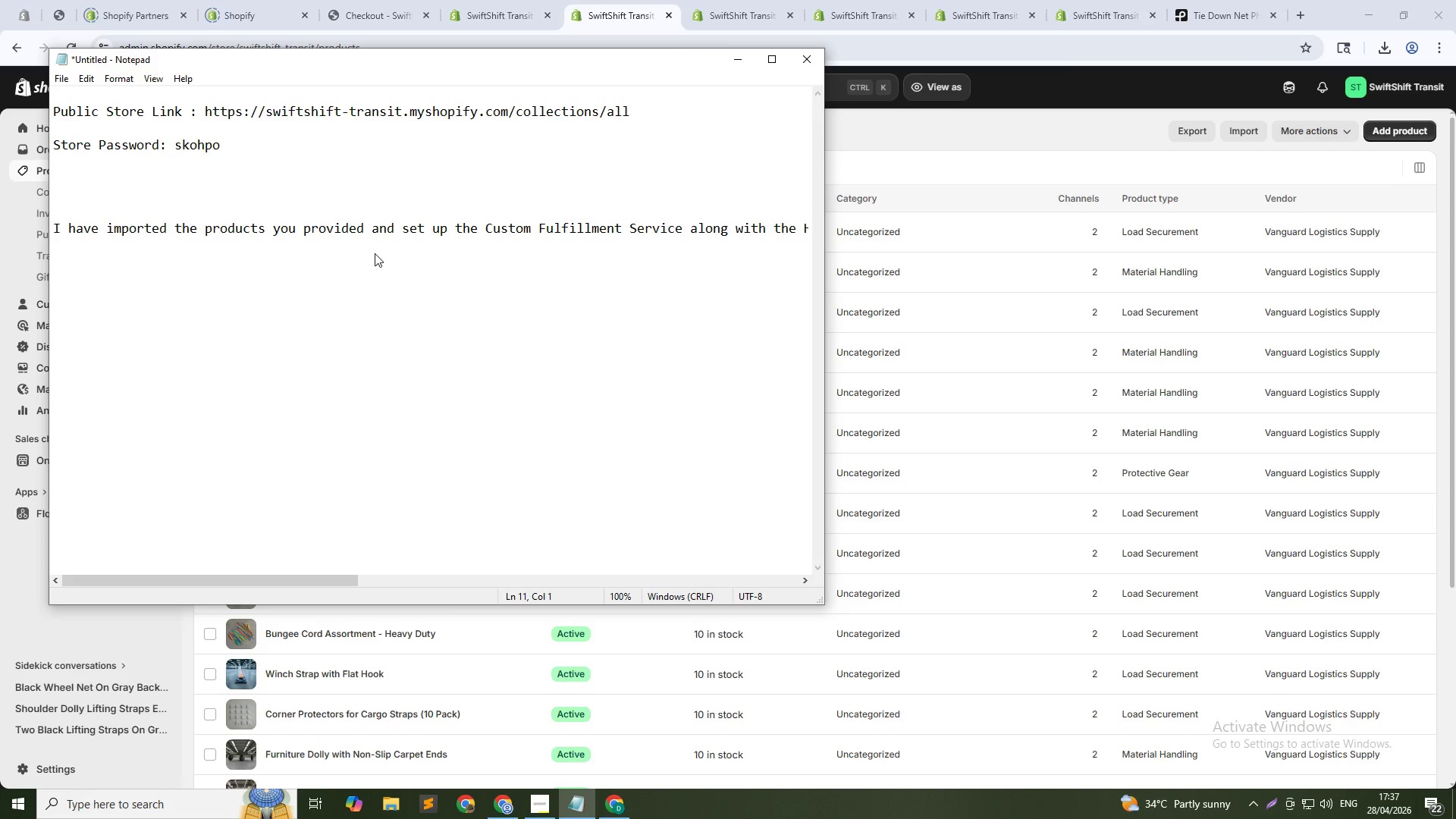 
key(Alt+Tab)
 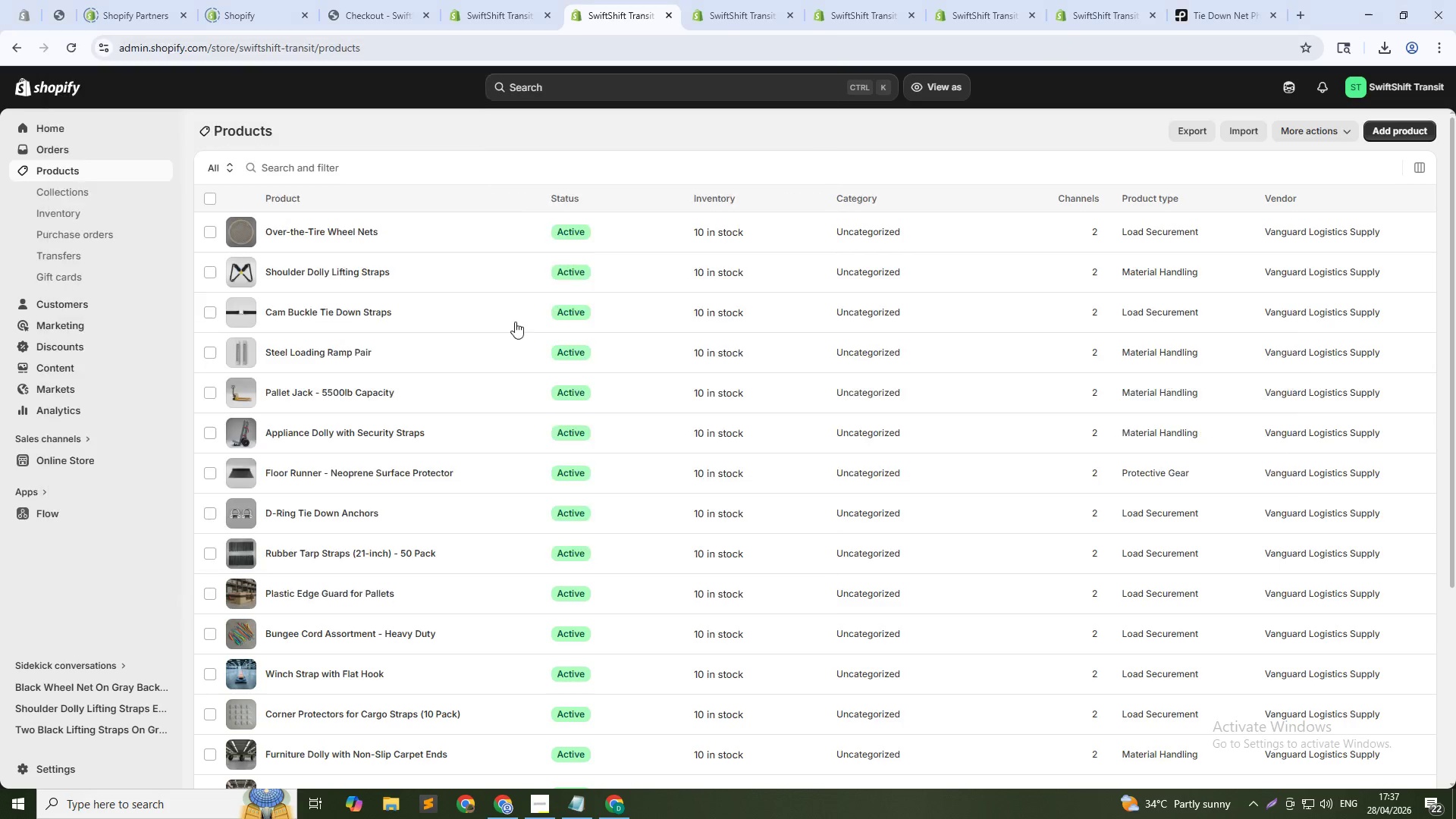 
key(Alt+Tab)
 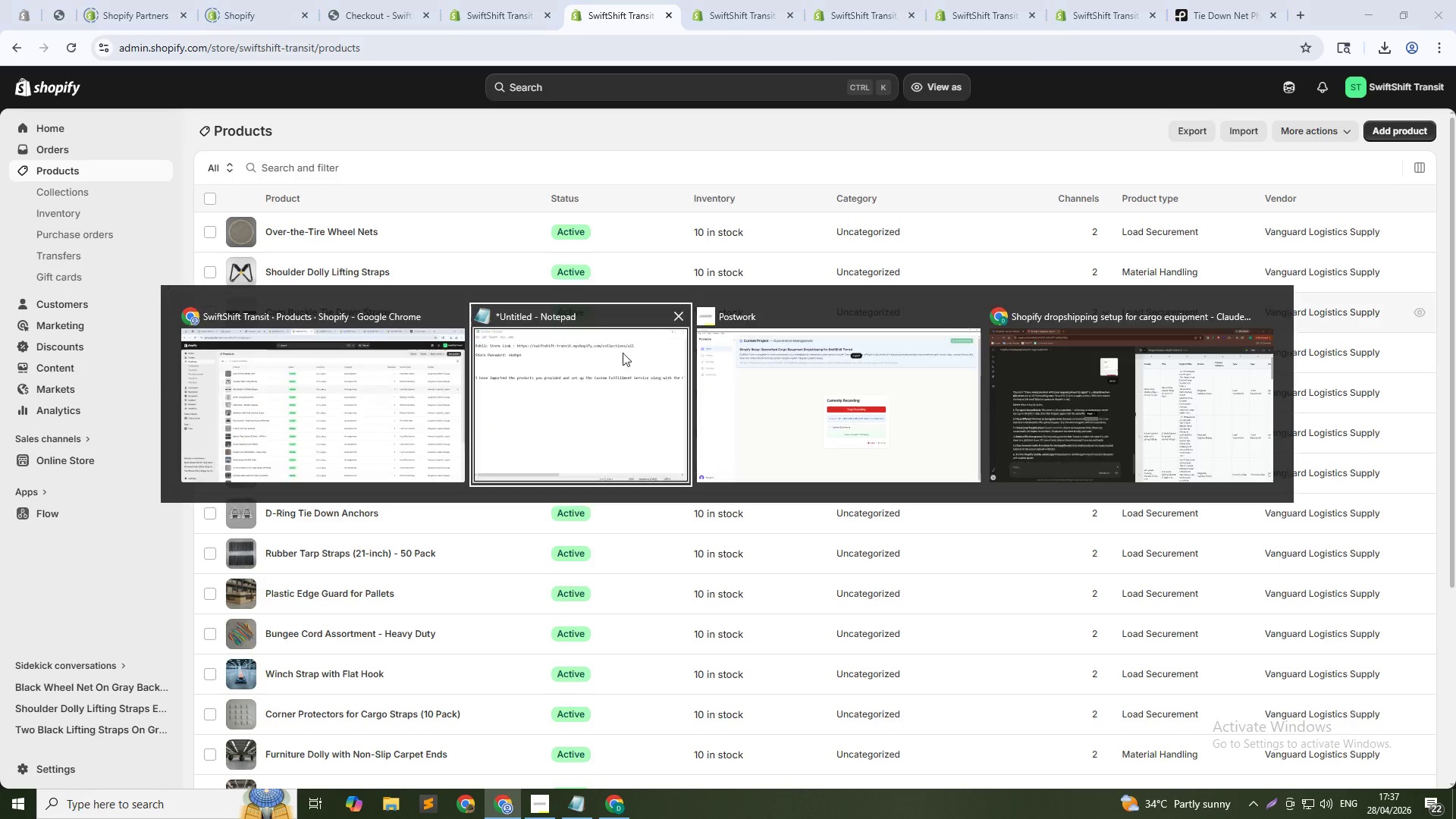 
key(Alt+Tab)